 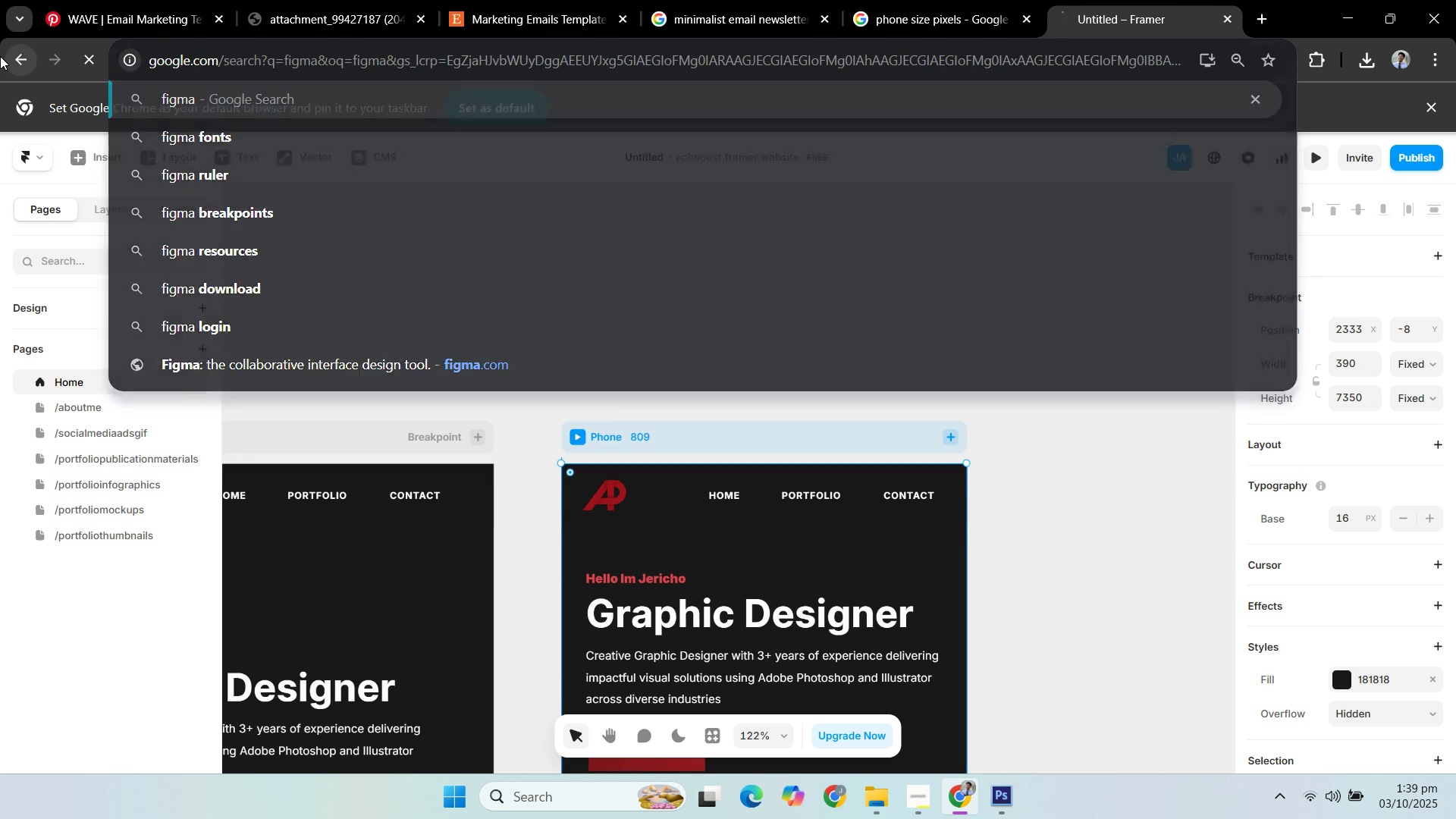 
key(Enter)
 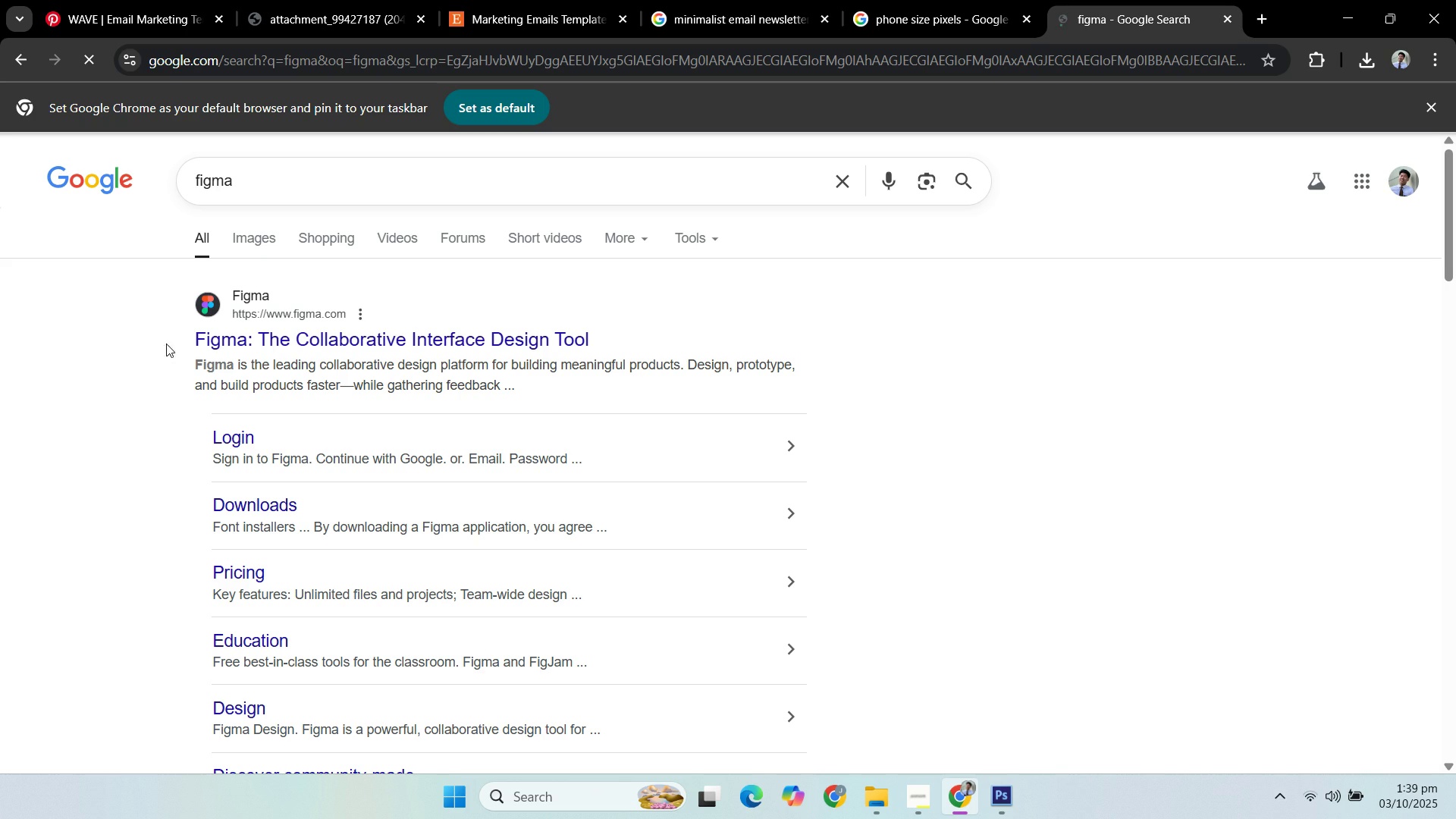 
left_click([236, 343])
 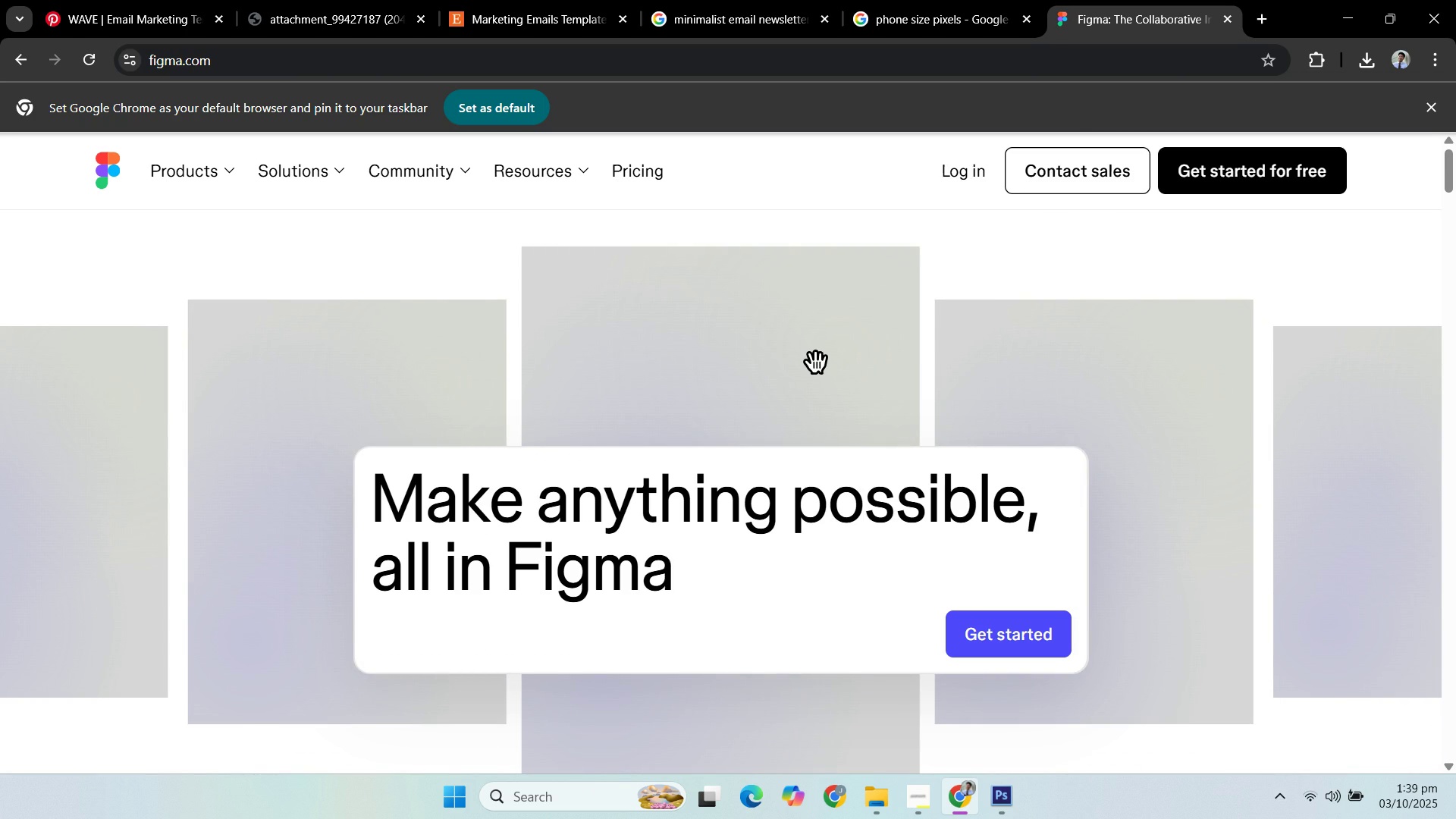 
scroll: coordinate [918, 347], scroll_direction: down, amount: 4.0
 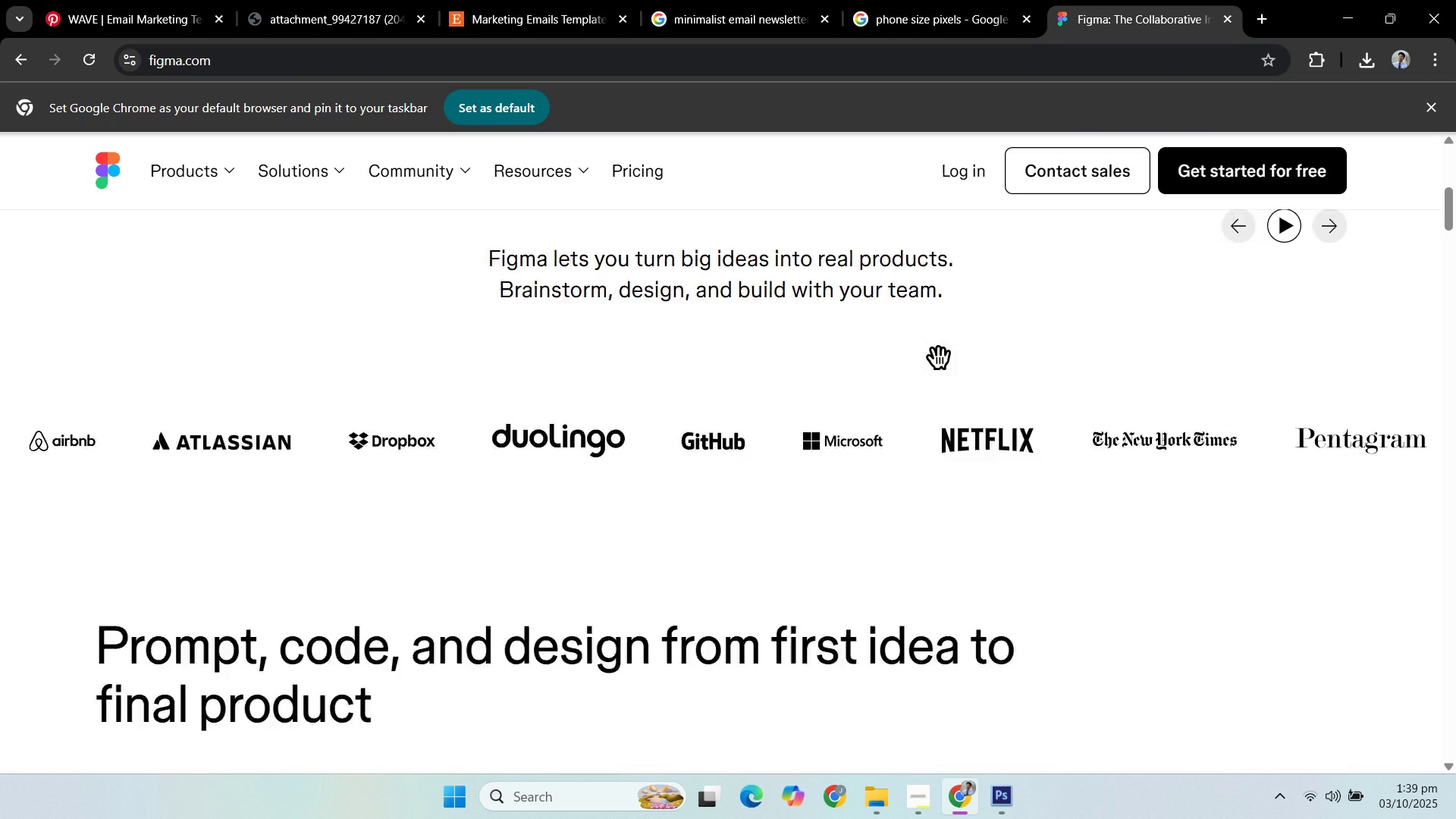 
scroll: coordinate [942, 364], scroll_direction: up, amount: 3.0
 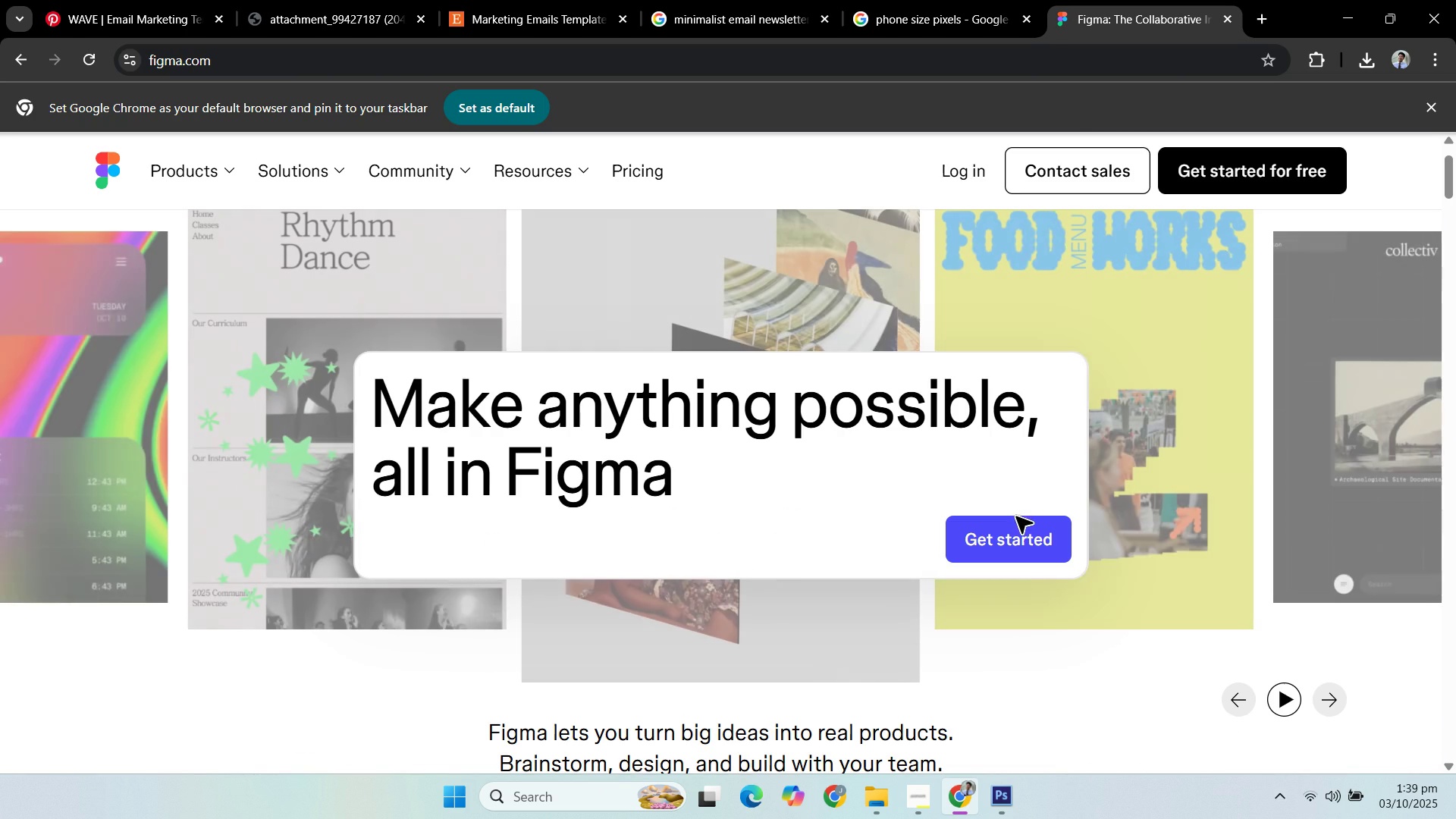 
left_click([1013, 513])
 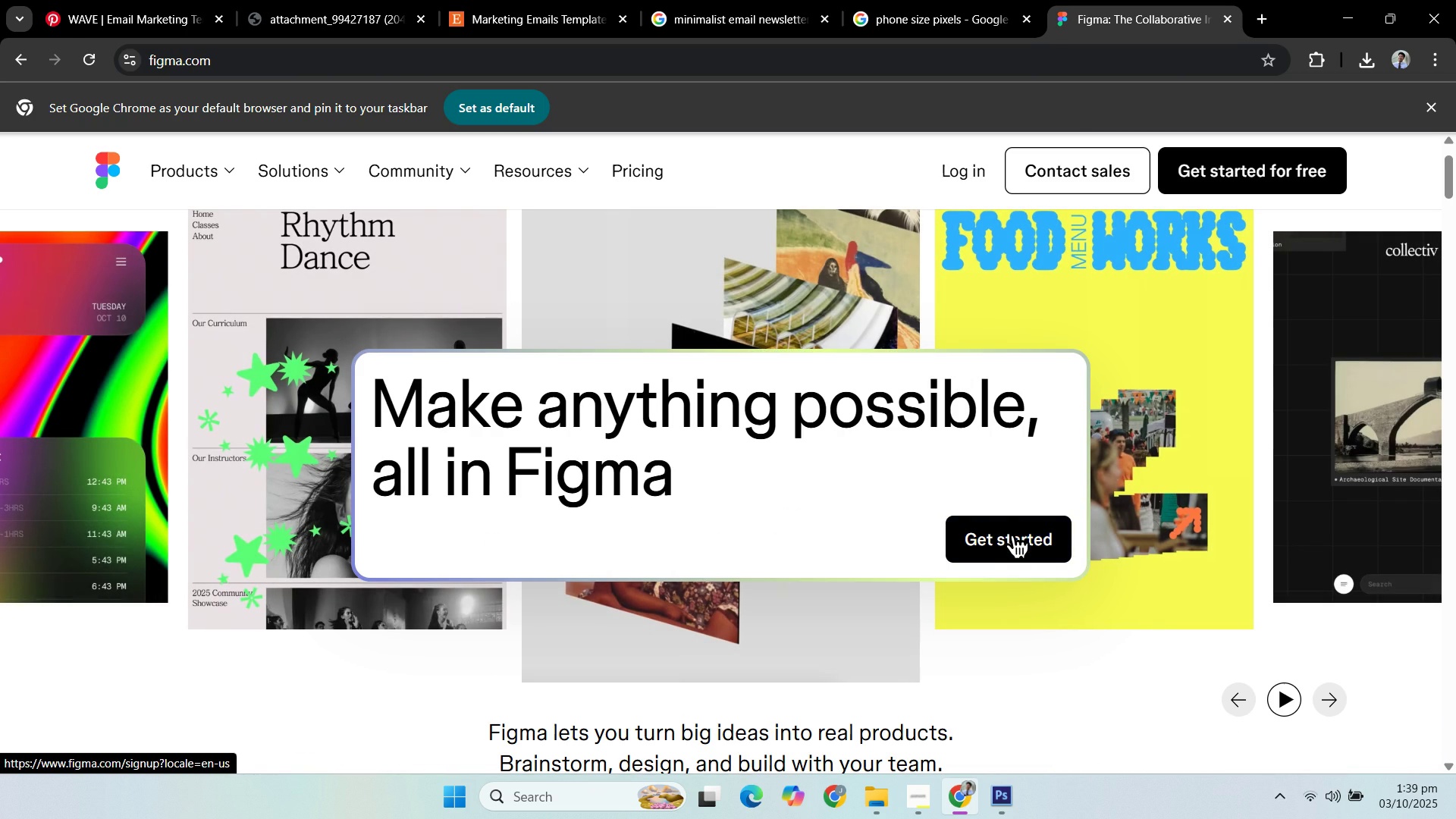 
left_click([1004, 533])
 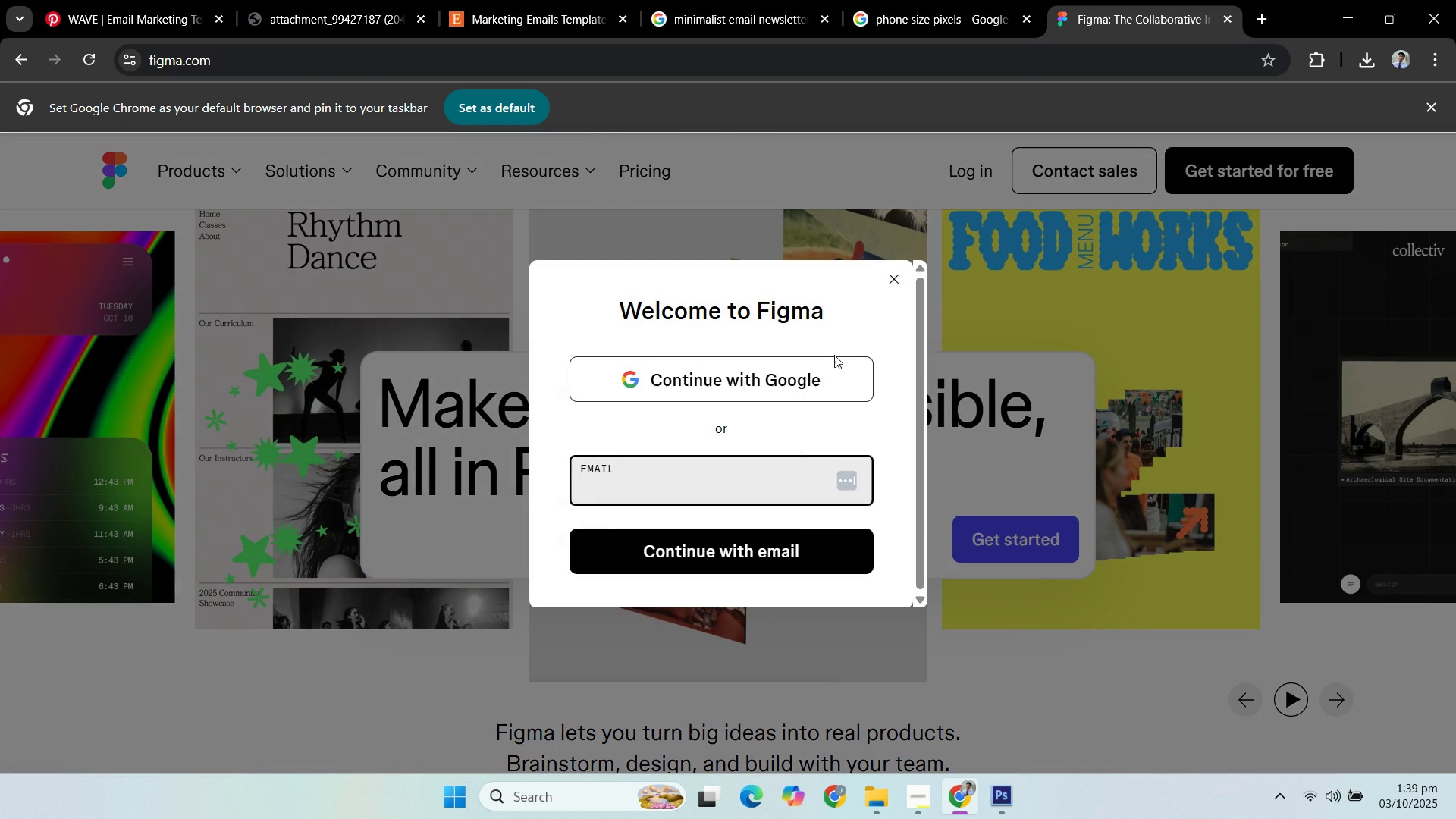 
left_click([817, 365])
 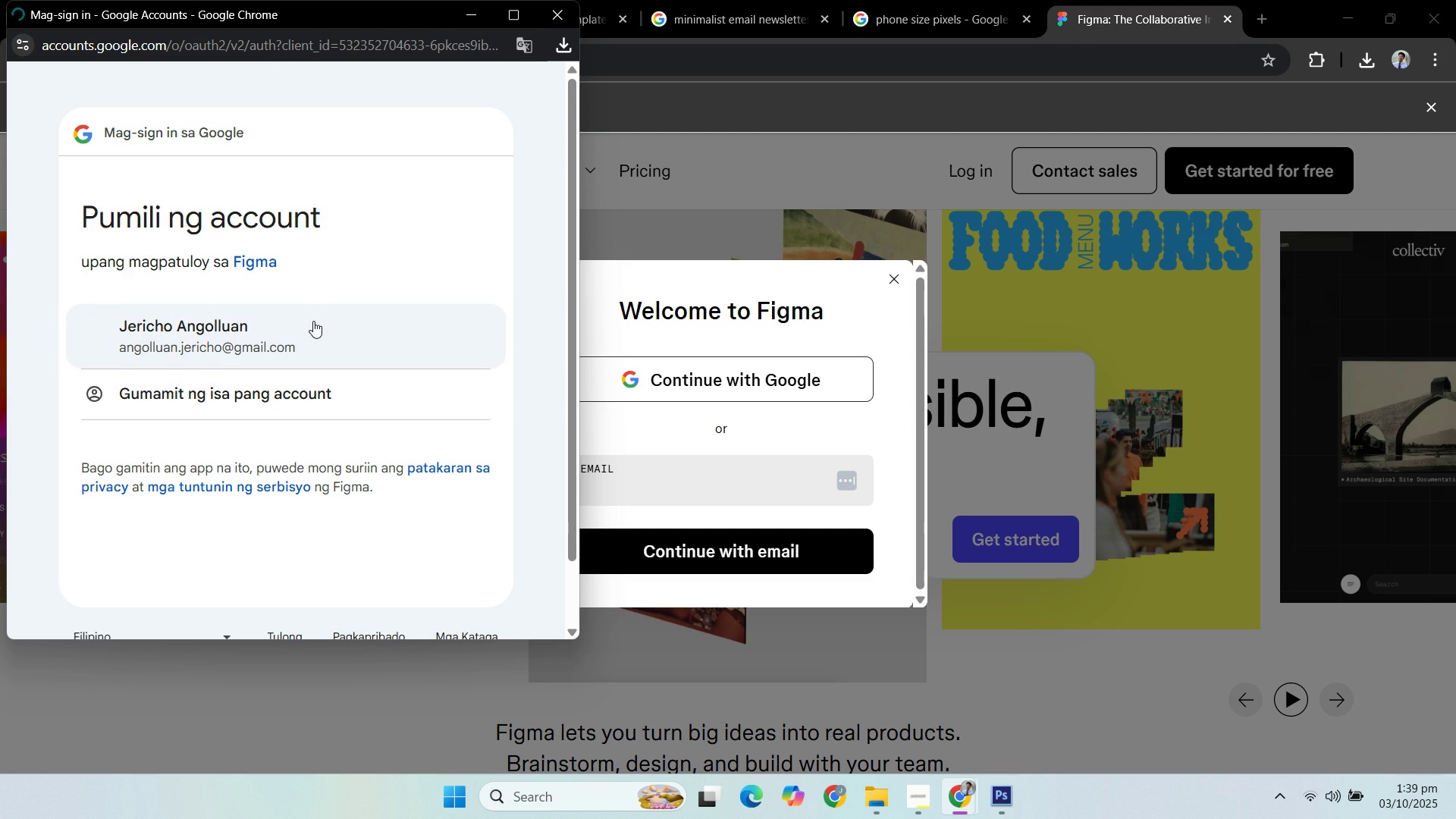 
left_click([322, 325])
 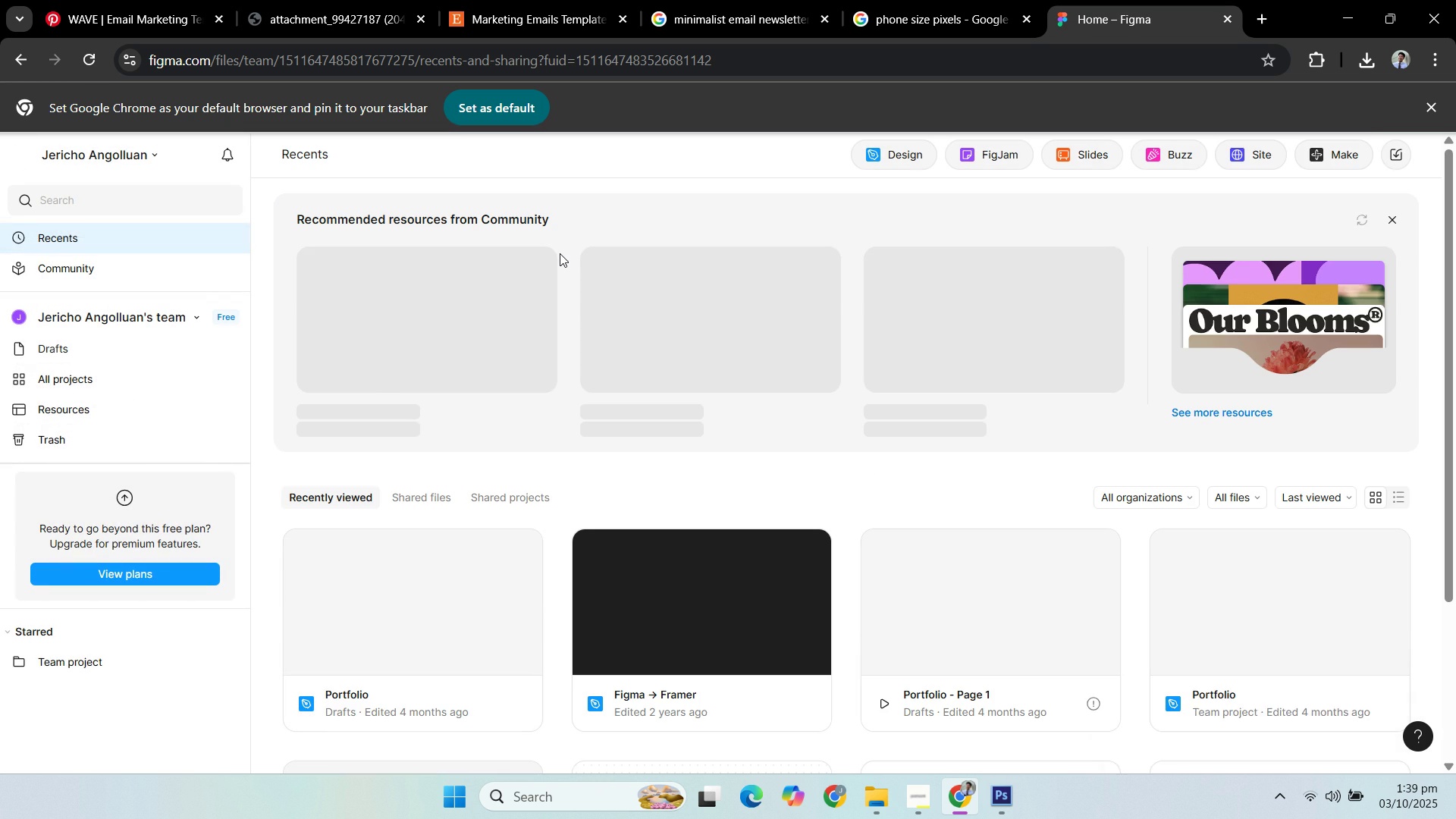 
wait(19.62)
 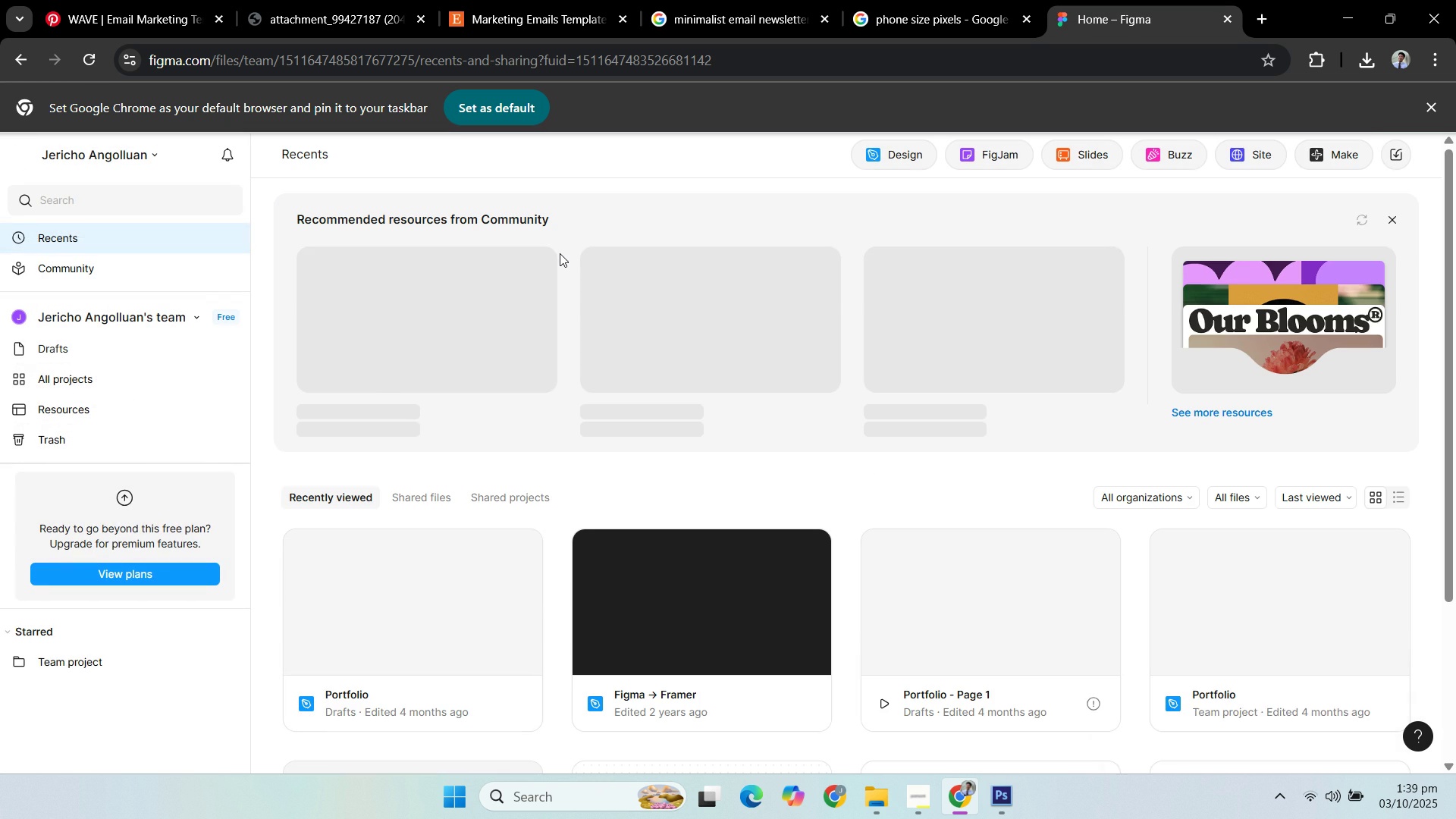 
scroll: coordinate [601, 479], scroll_direction: down, amount: 4.0
 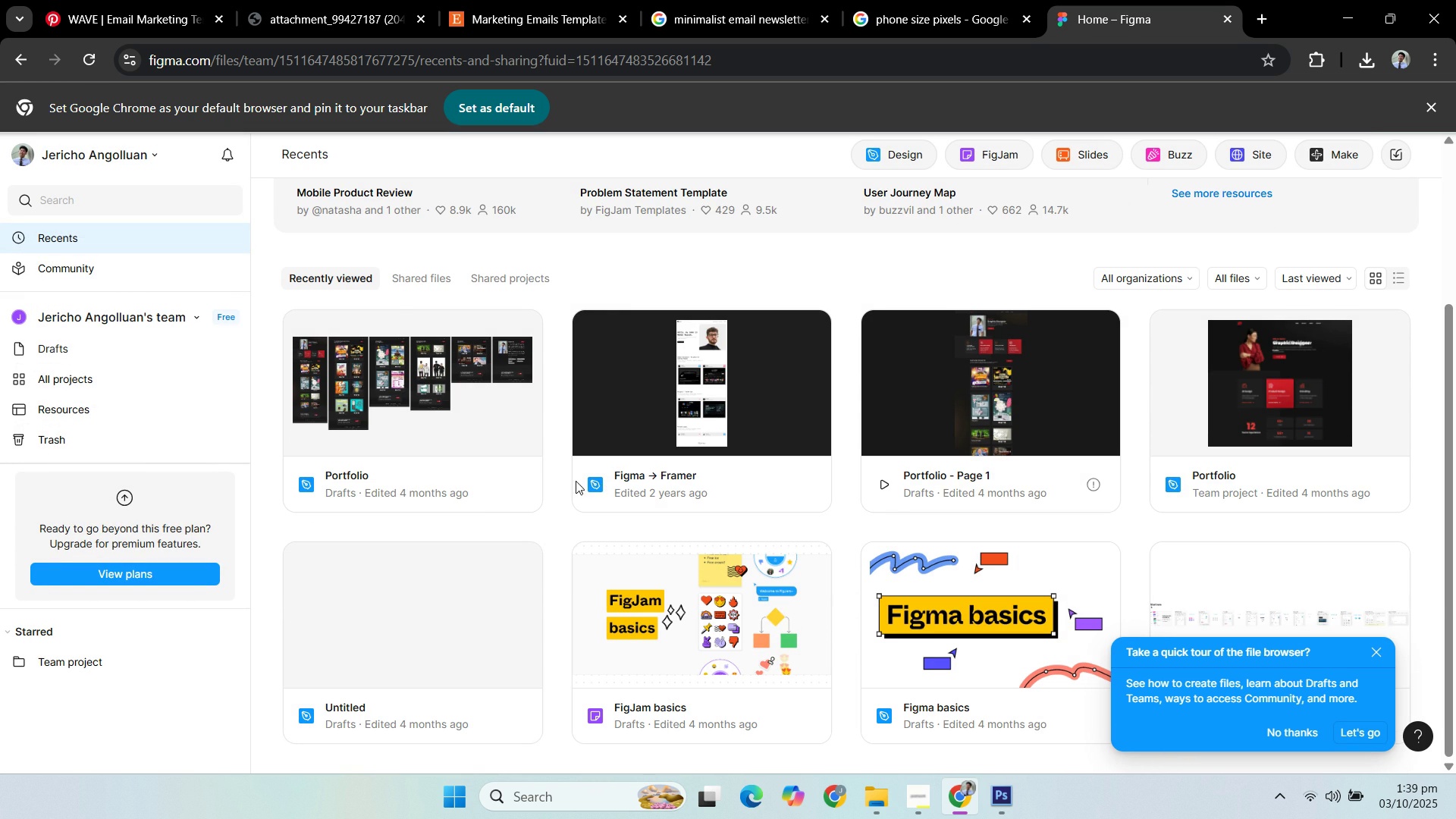 
scroll: coordinate [571, 483], scroll_direction: up, amount: 3.0
 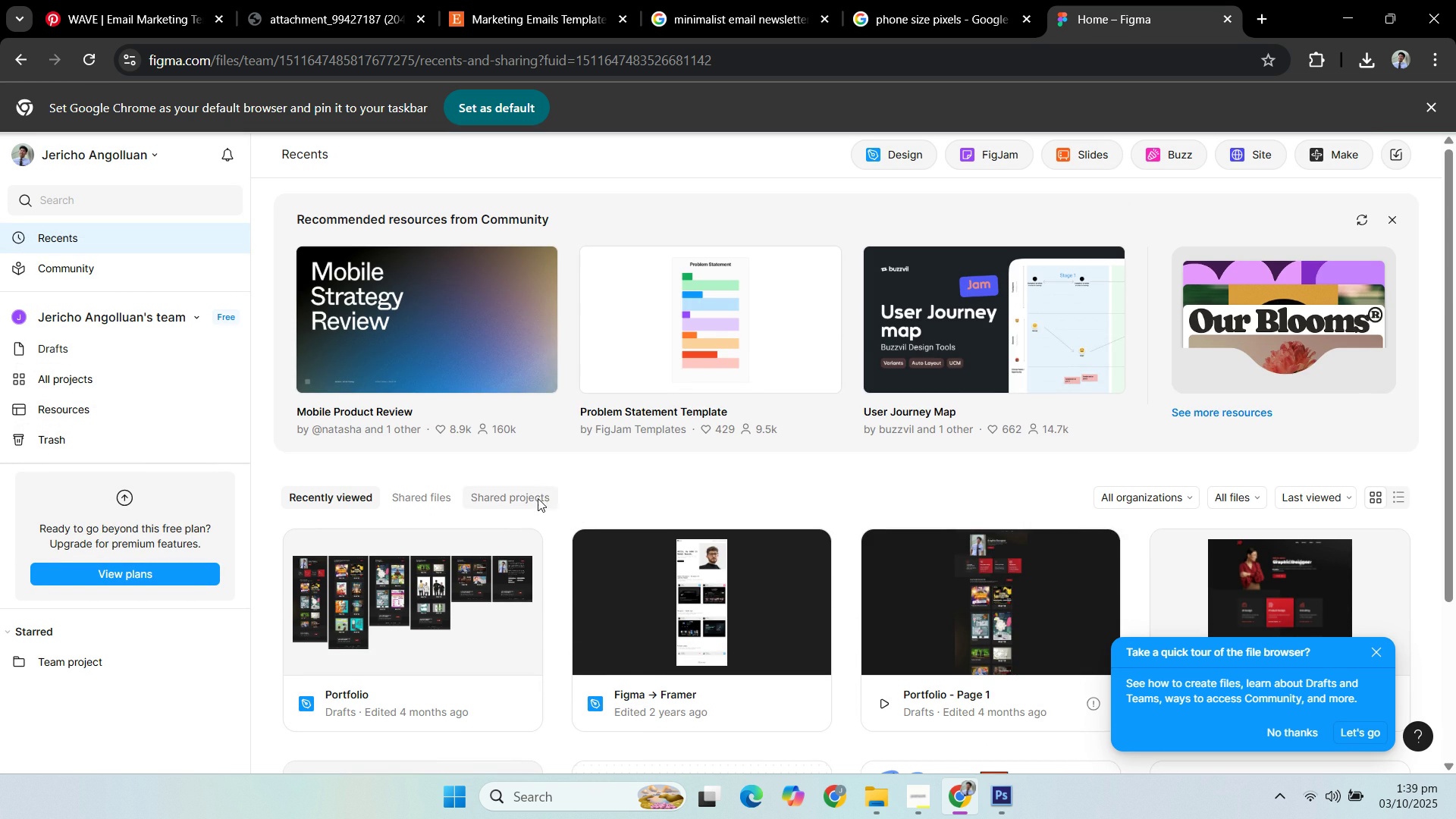 
scroll: coordinate [541, 488], scroll_direction: down, amount: 4.0
 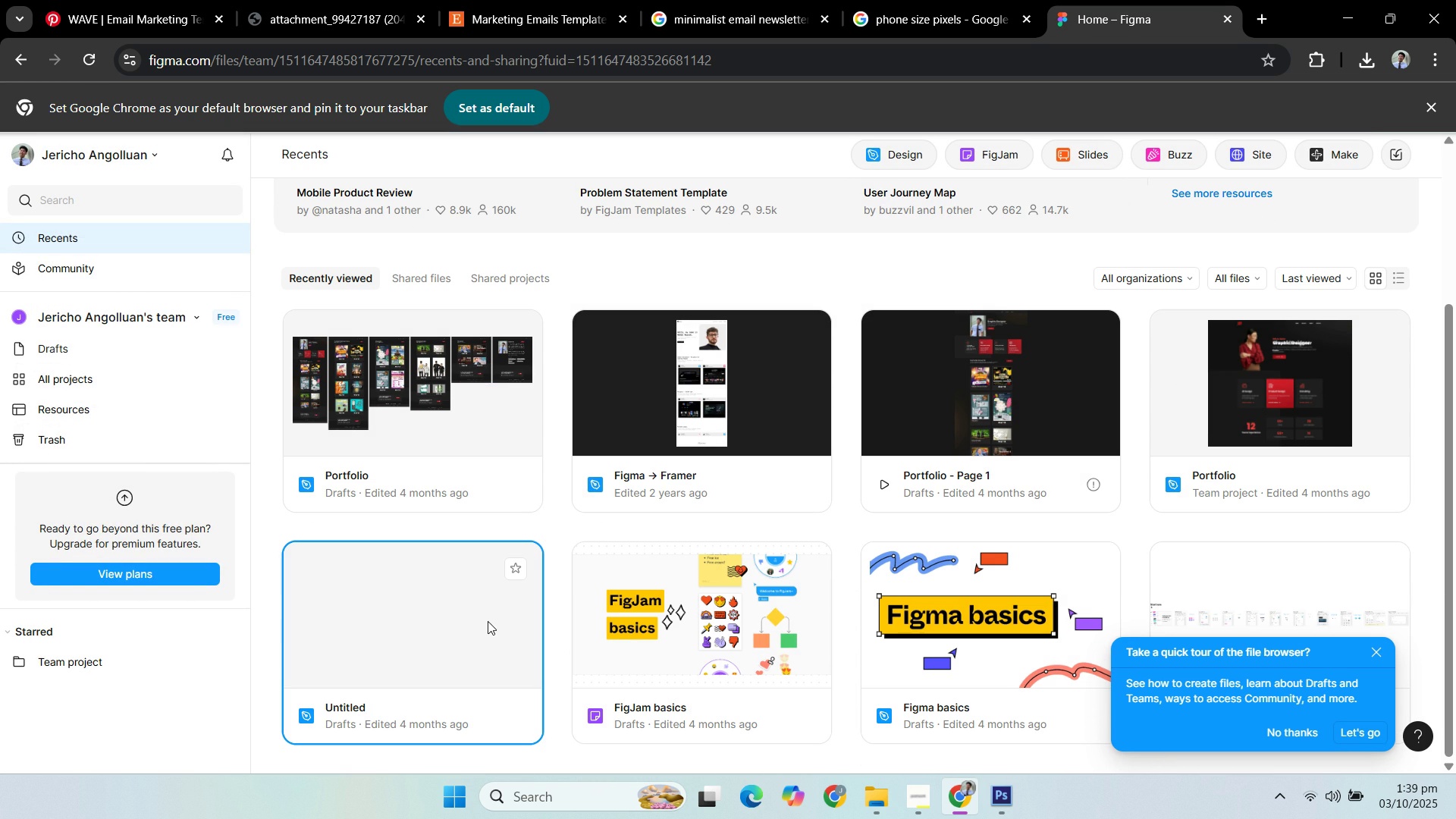 
left_click([488, 621])
 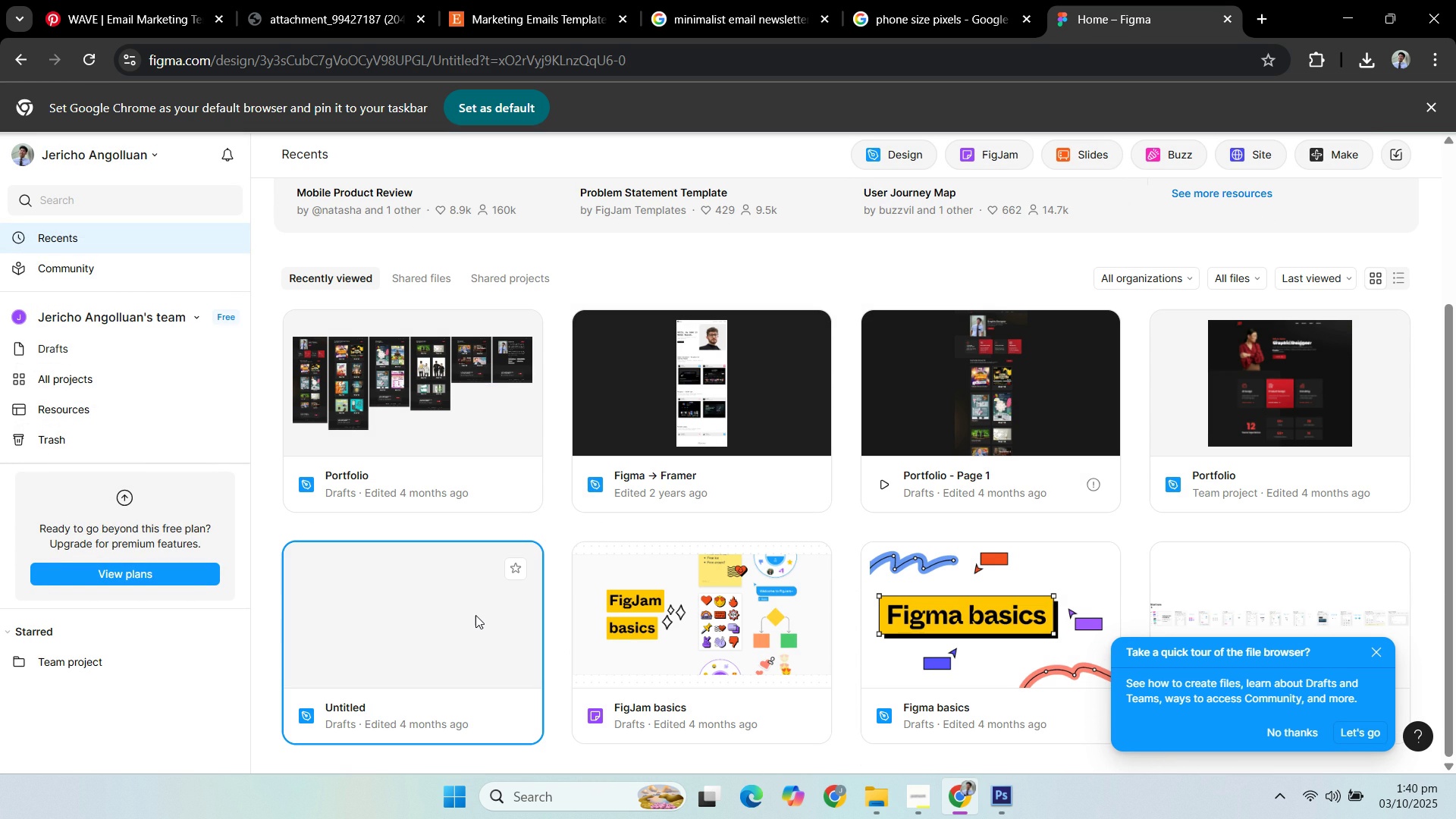 
double_click([475, 615])
 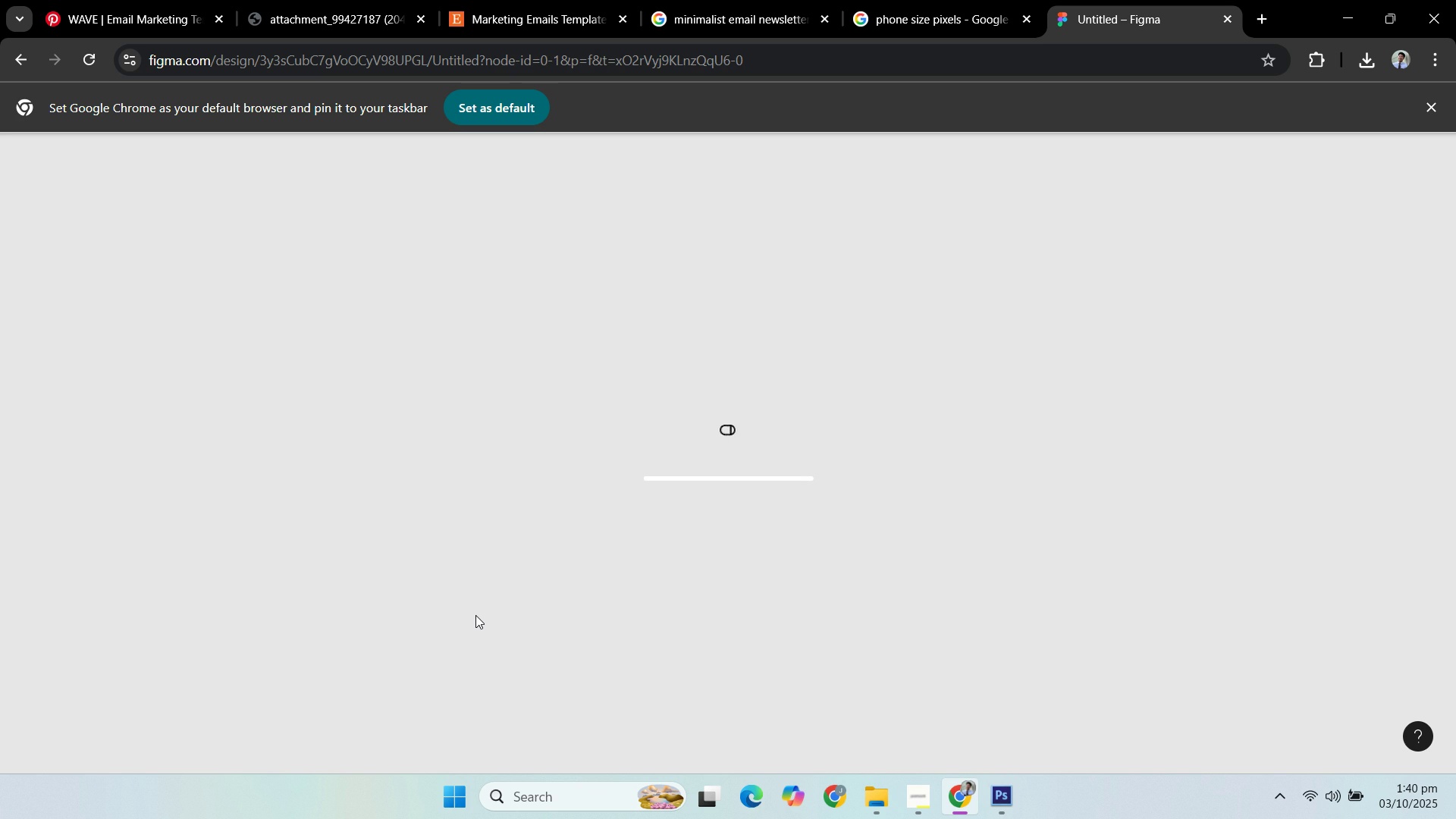 
wait(8.34)
 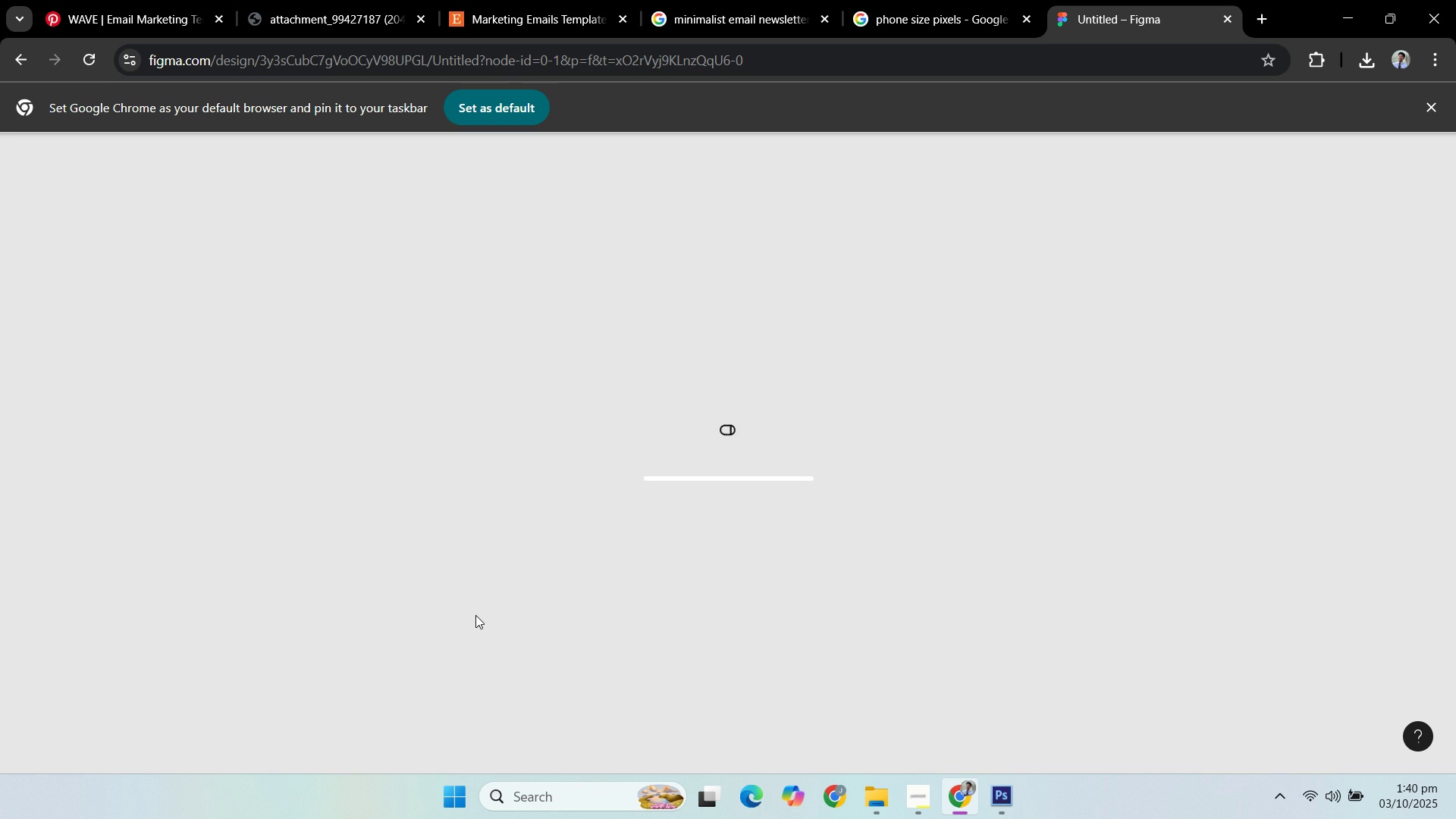 
left_click([1035, 278])
 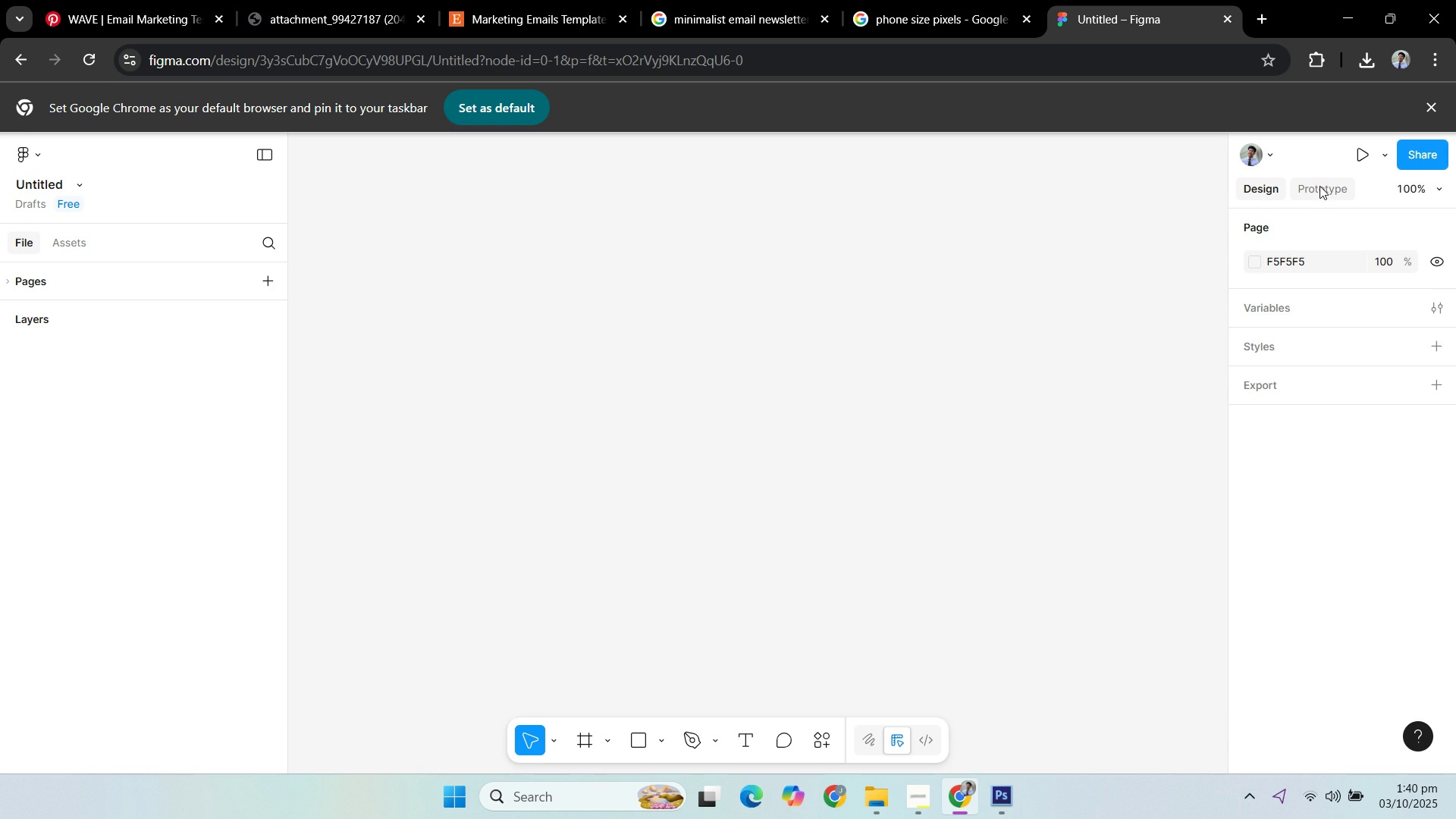 
left_click([1320, 186])
 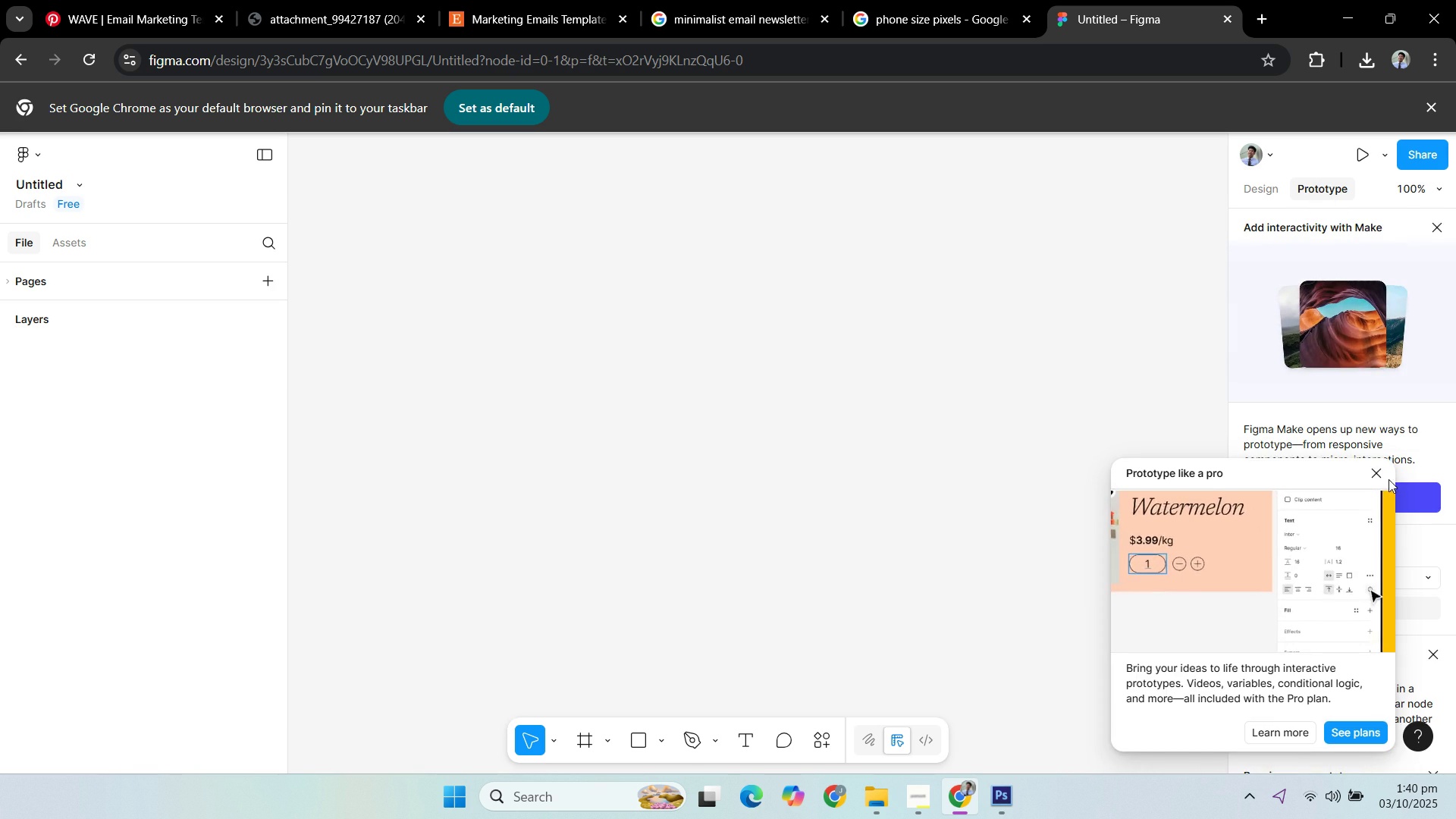 
left_click([1380, 479])
 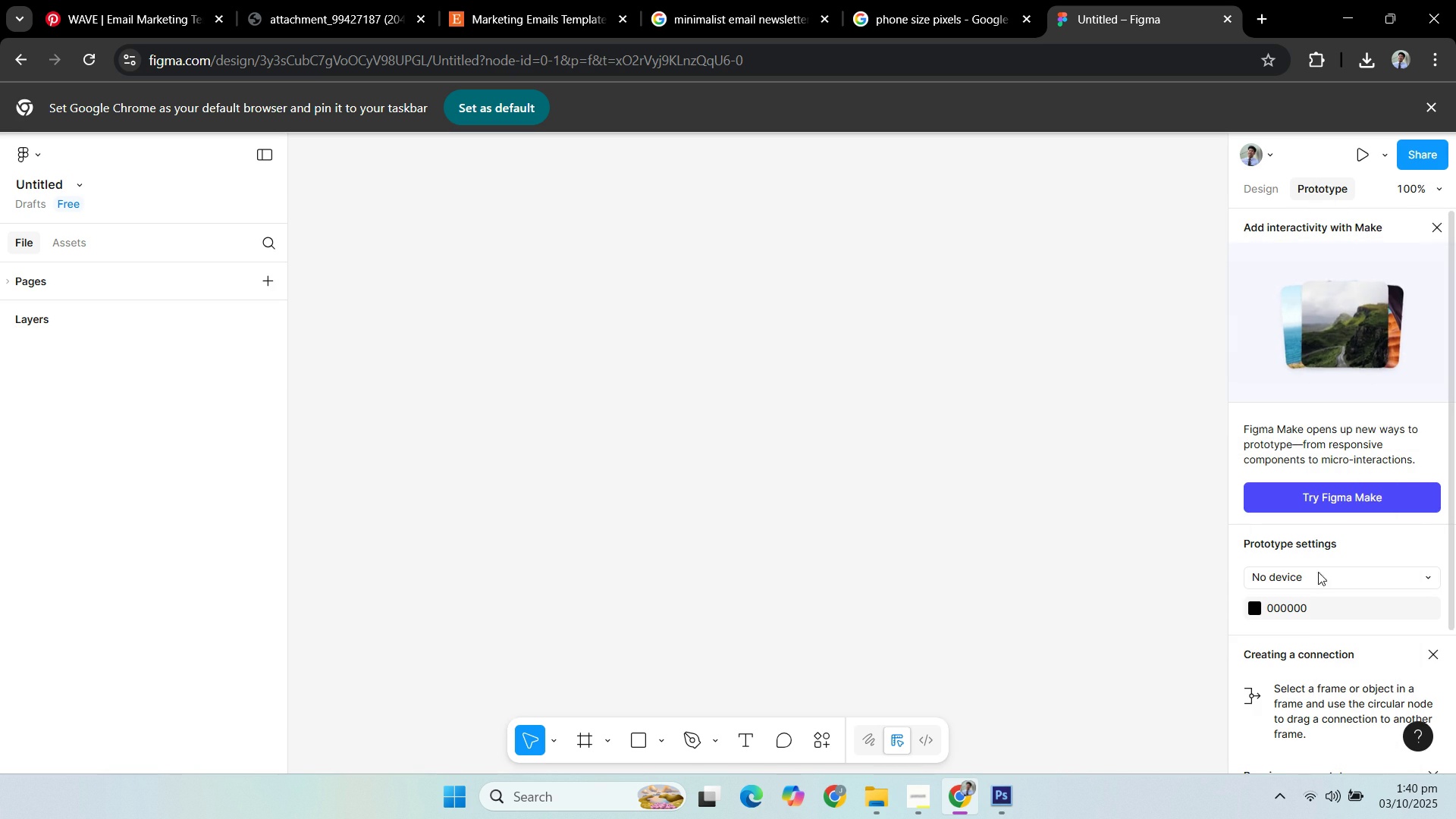 
left_click([1314, 585])
 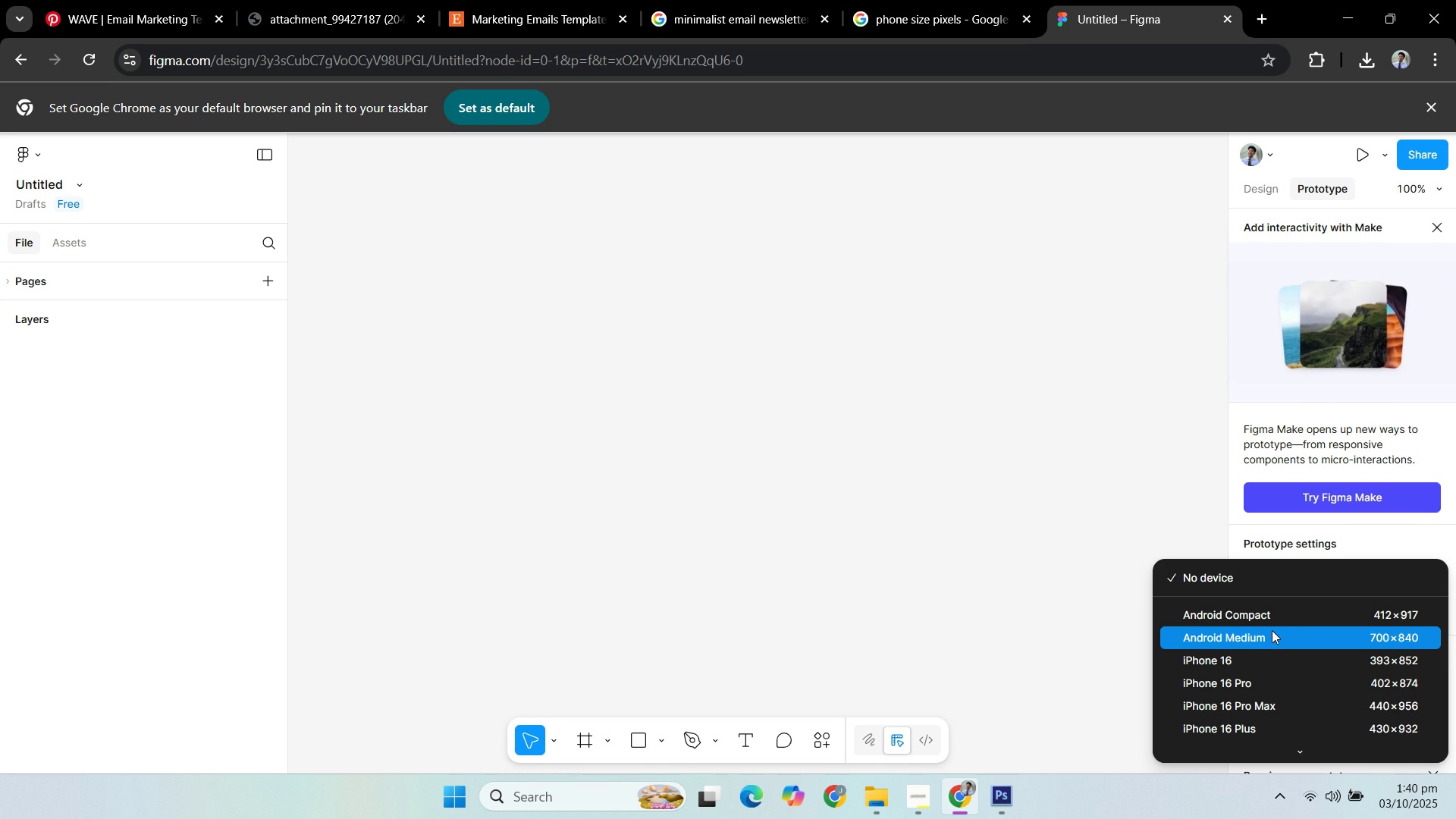 
wait(6.1)
 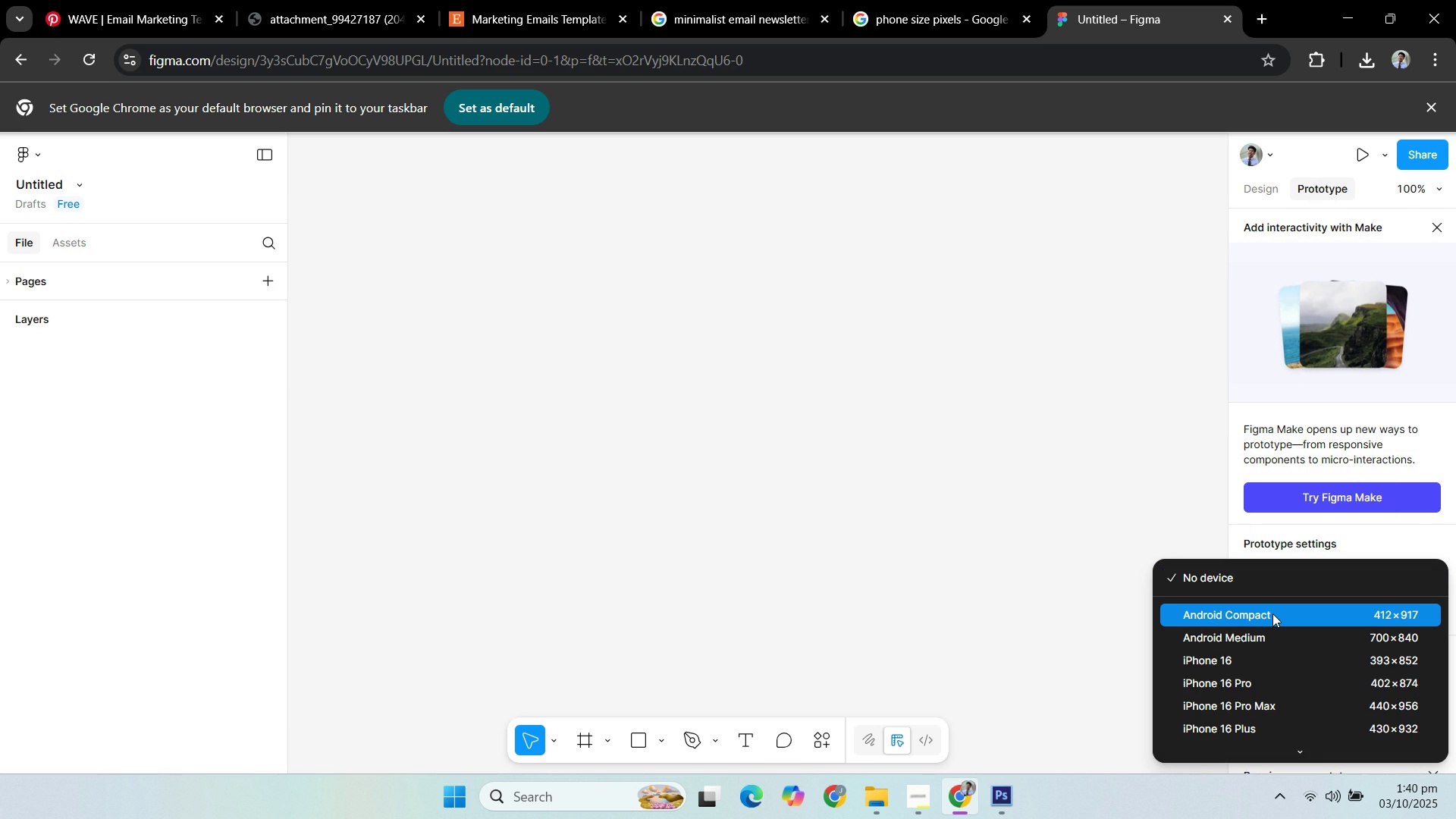 
scroll: coordinate [1281, 672], scroll_direction: down, amount: 1.0